 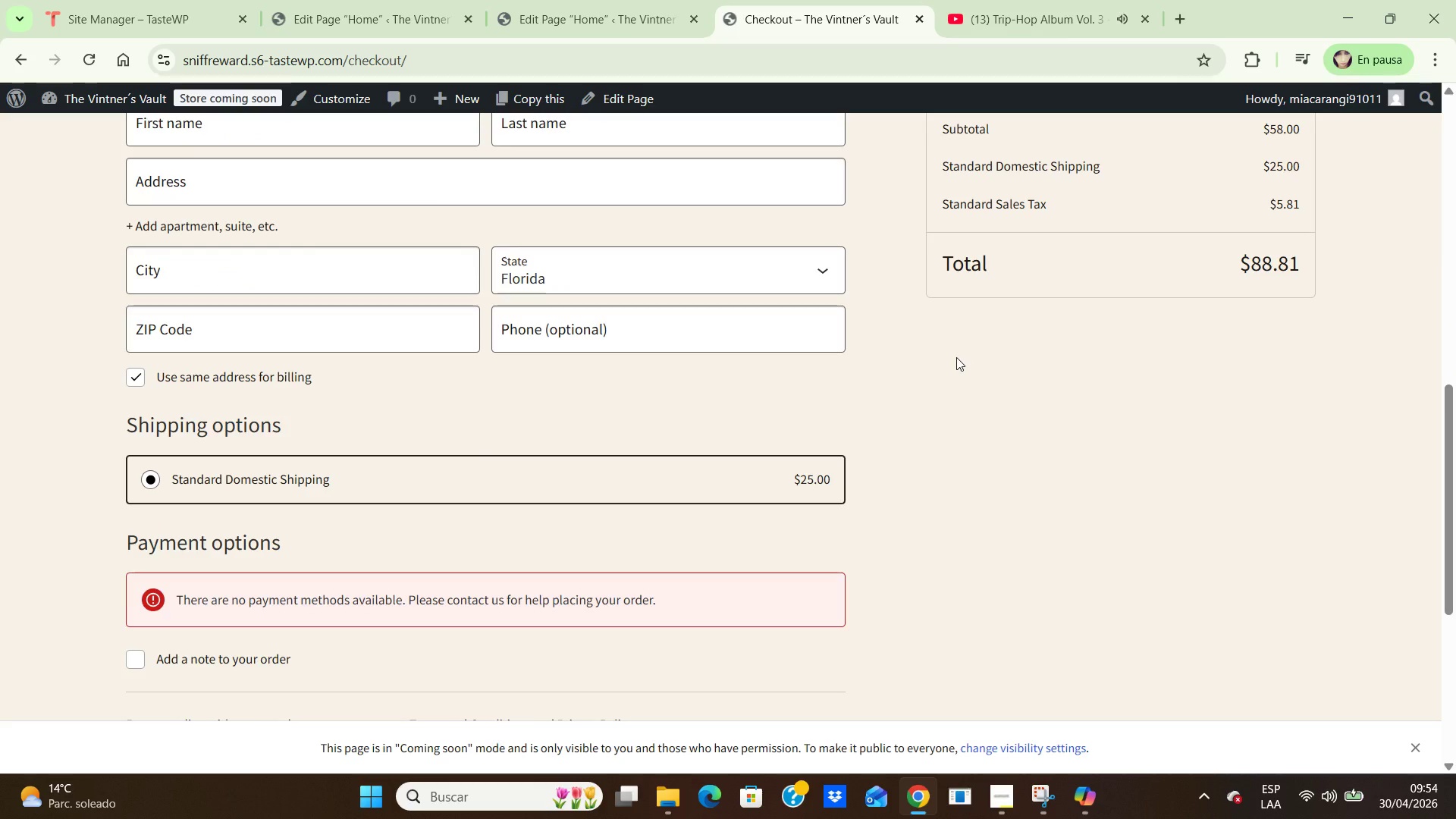 
scroll: coordinate [956, 357], scroll_direction: down, amount: 3.0
 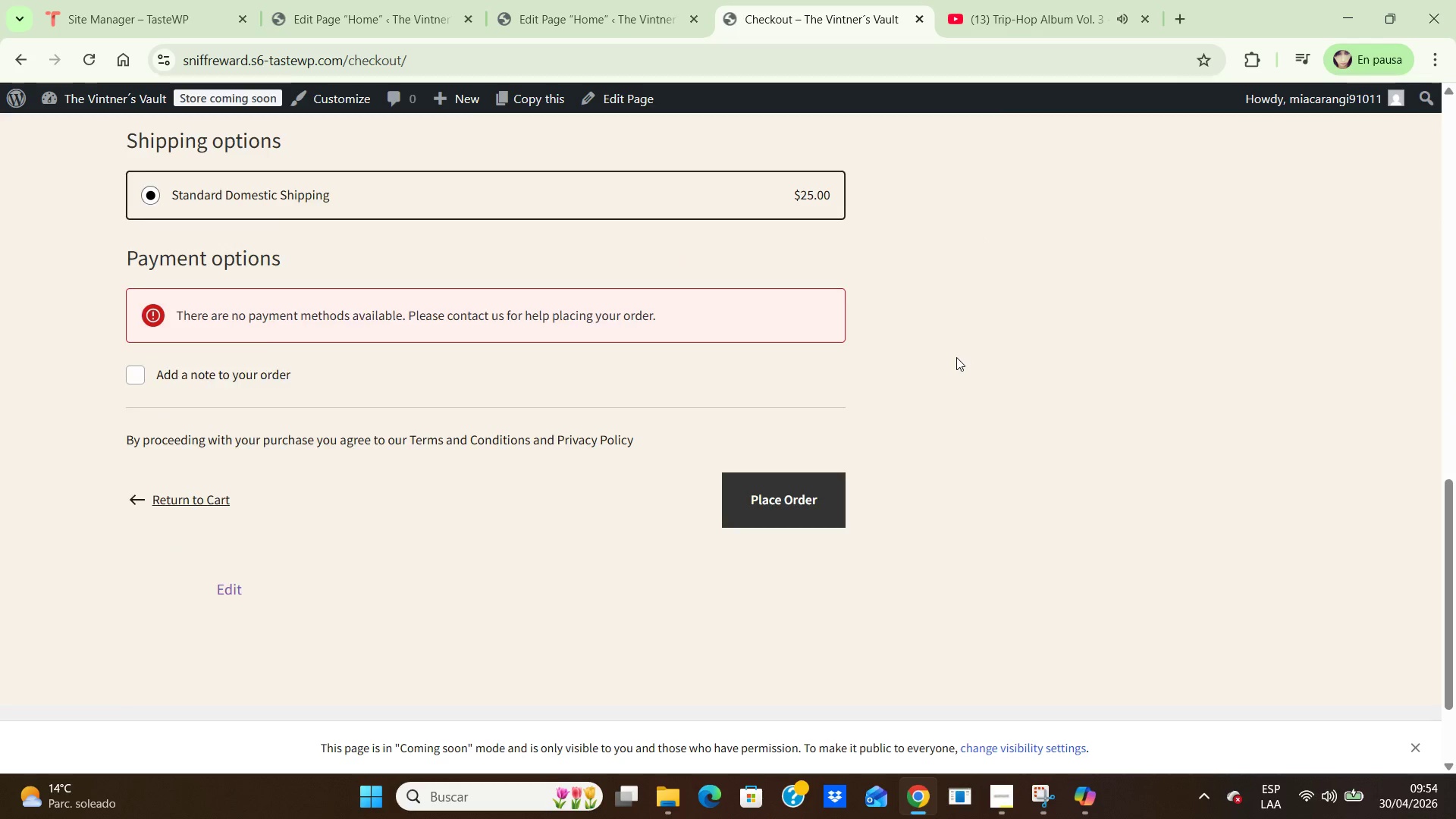 
scroll: coordinate [956, 357], scroll_direction: up, amount: 11.0
 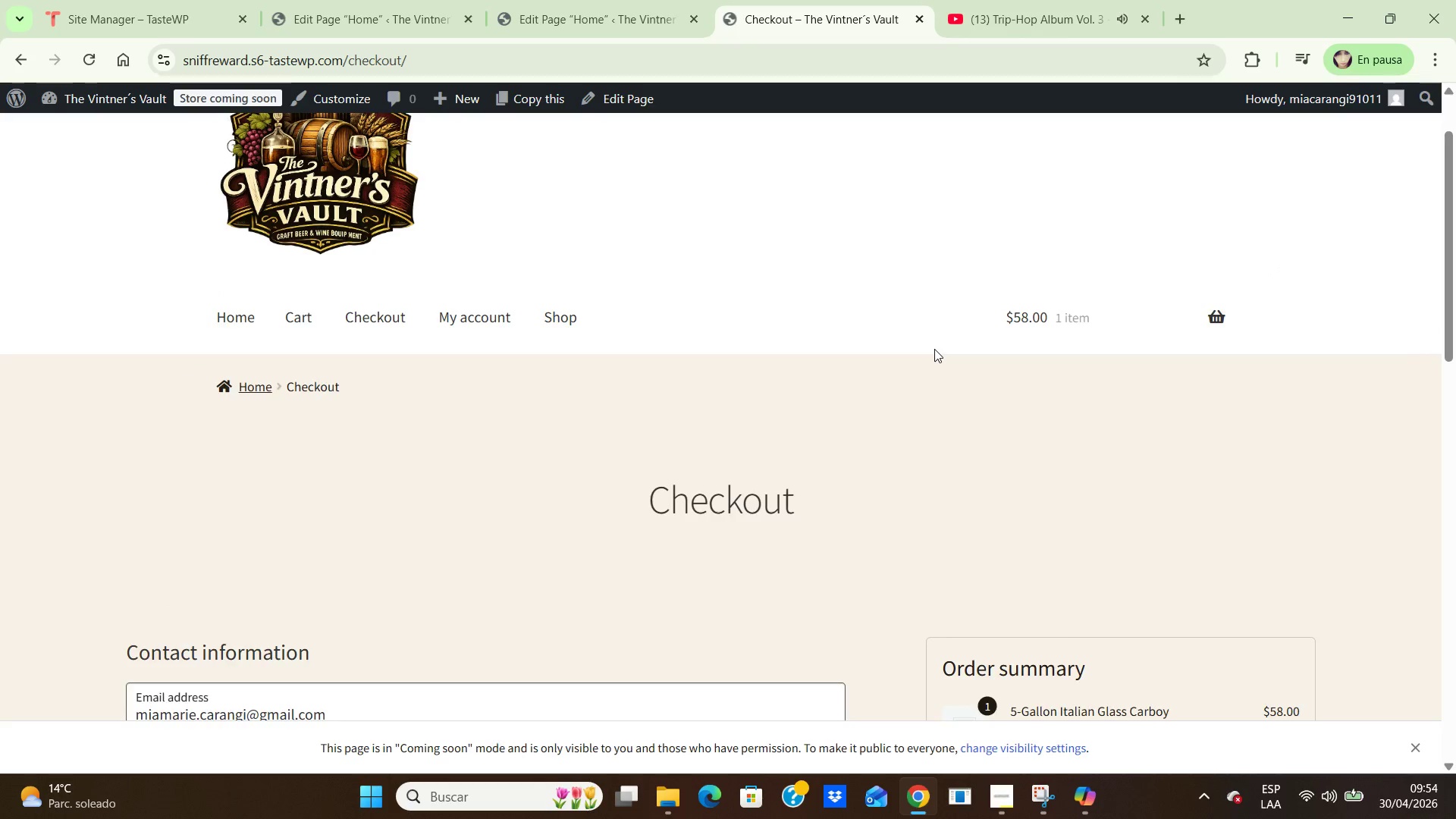 
scroll: coordinate [923, 348], scroll_direction: down, amount: 16.0
 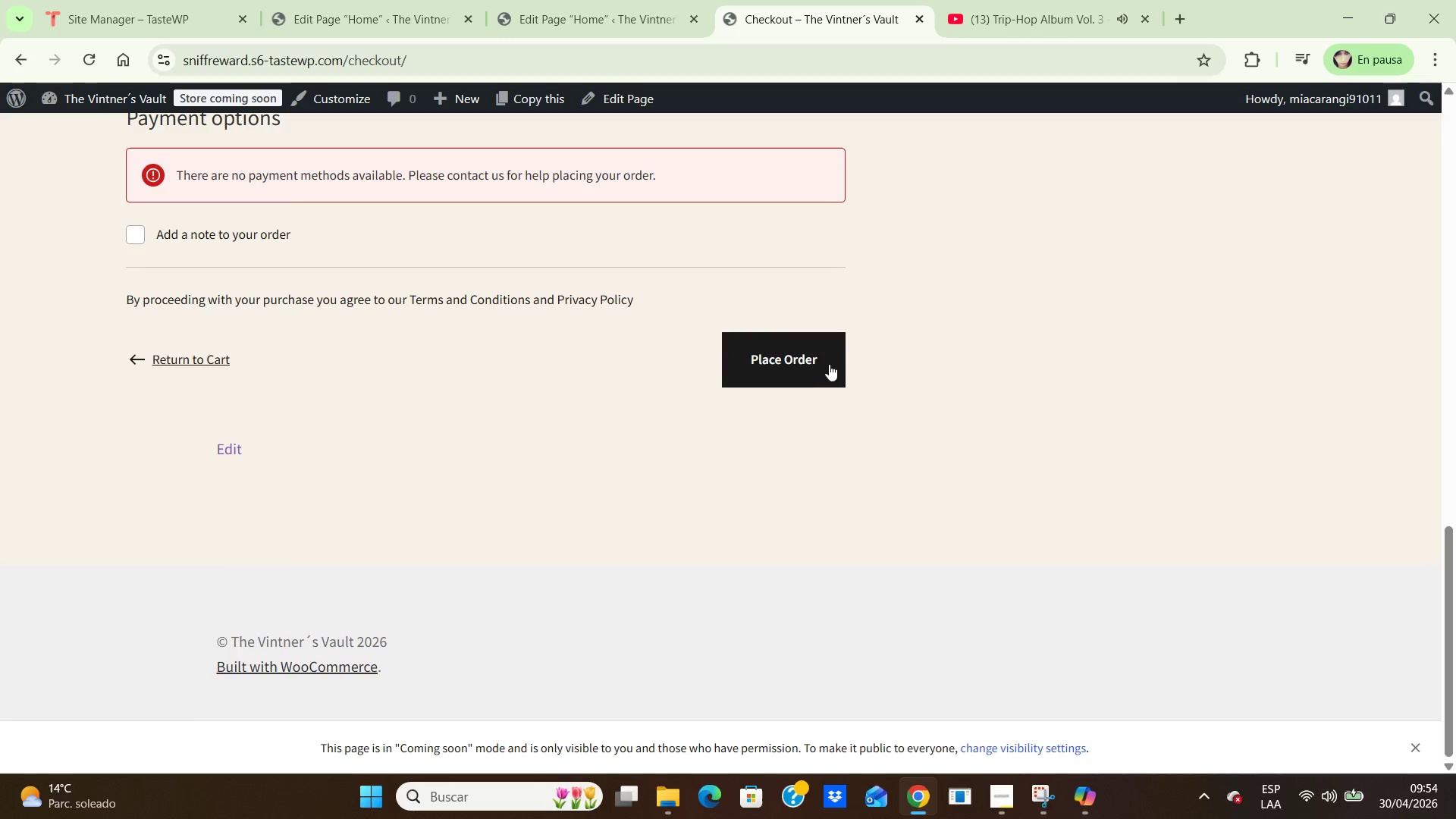 
left_click([824, 362])
 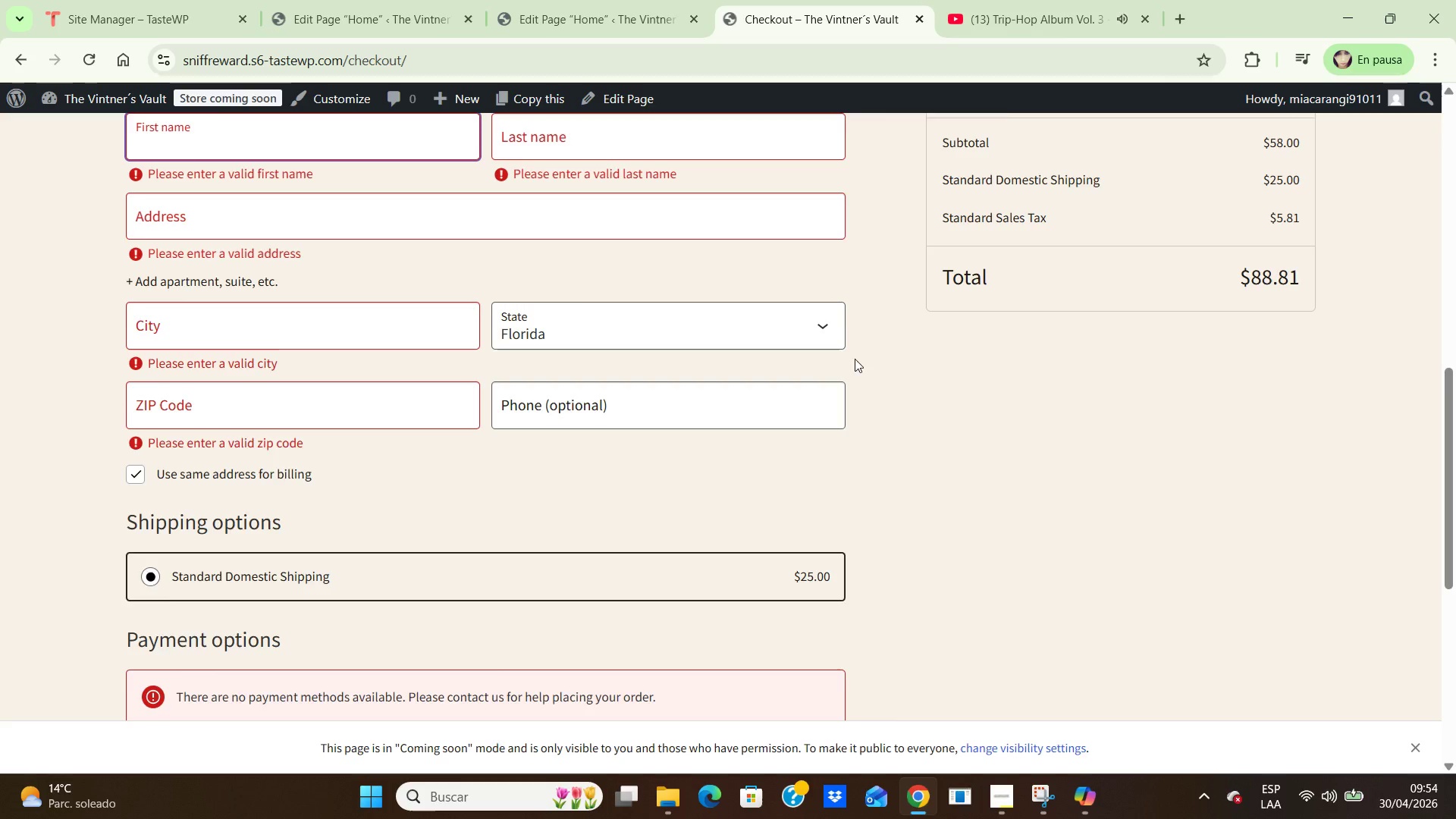 
scroll: coordinate [929, 346], scroll_direction: up, amount: 9.0
 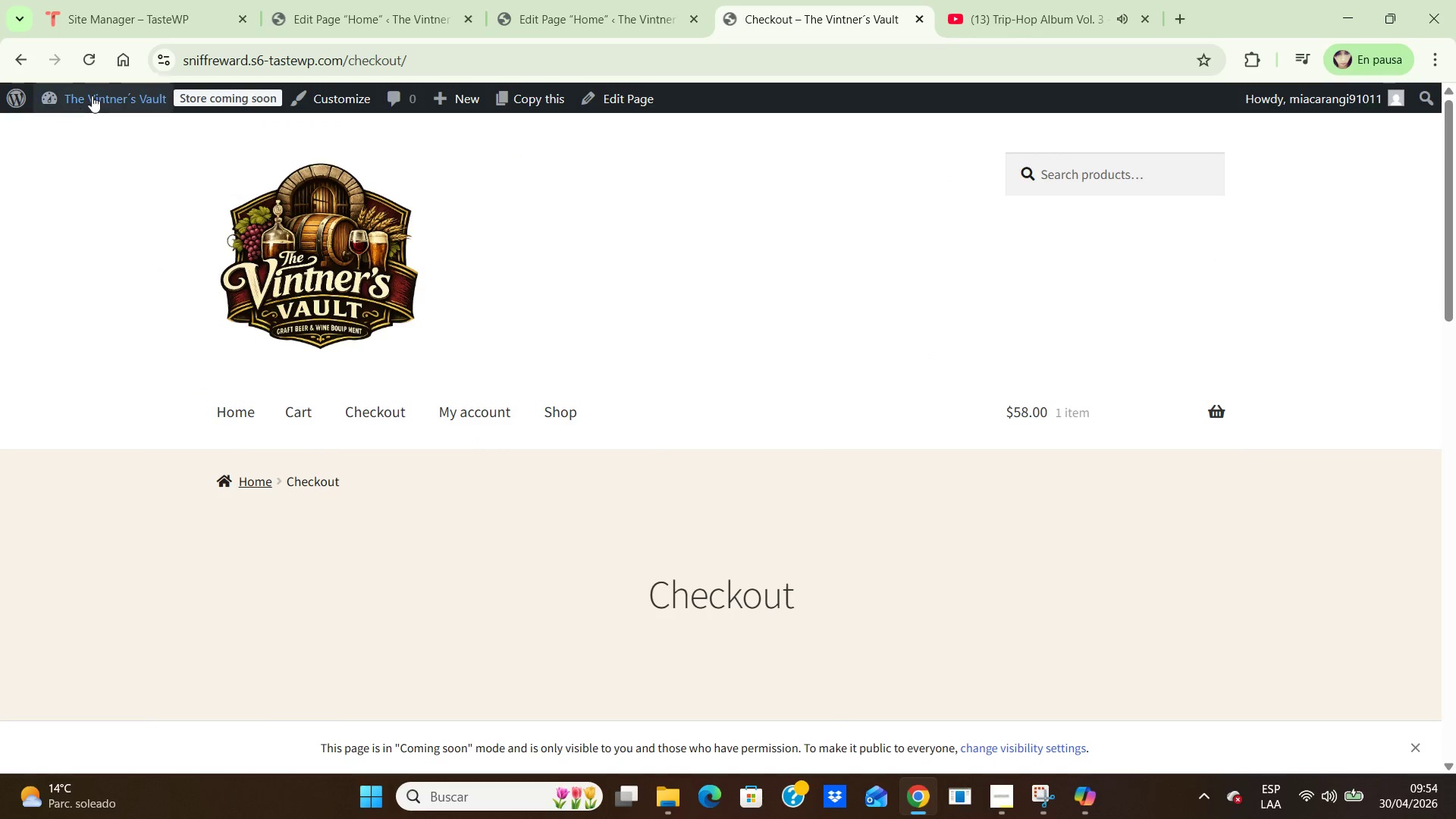 
left_click([92, 96])
 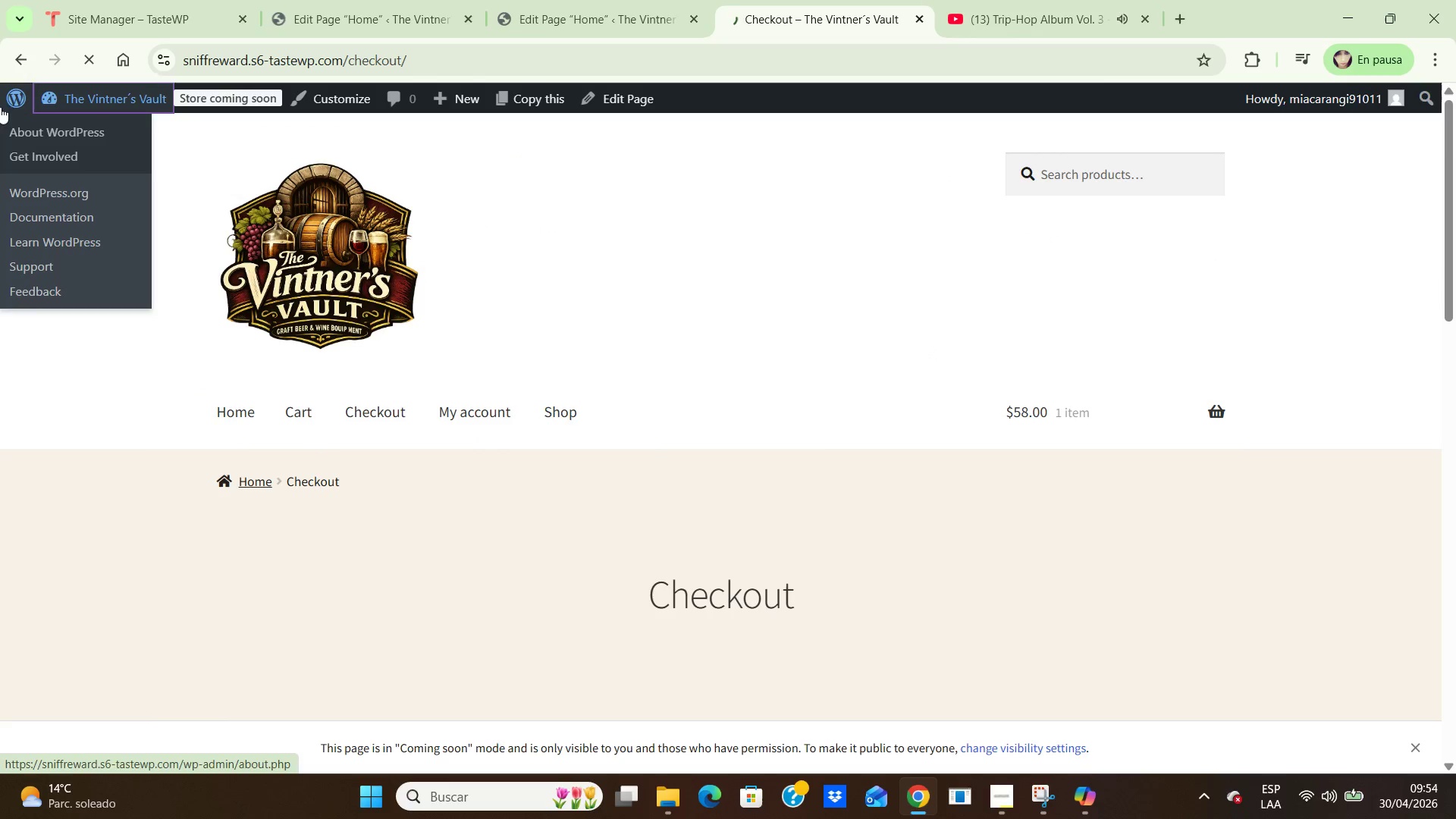 
mouse_move([28, 97])
 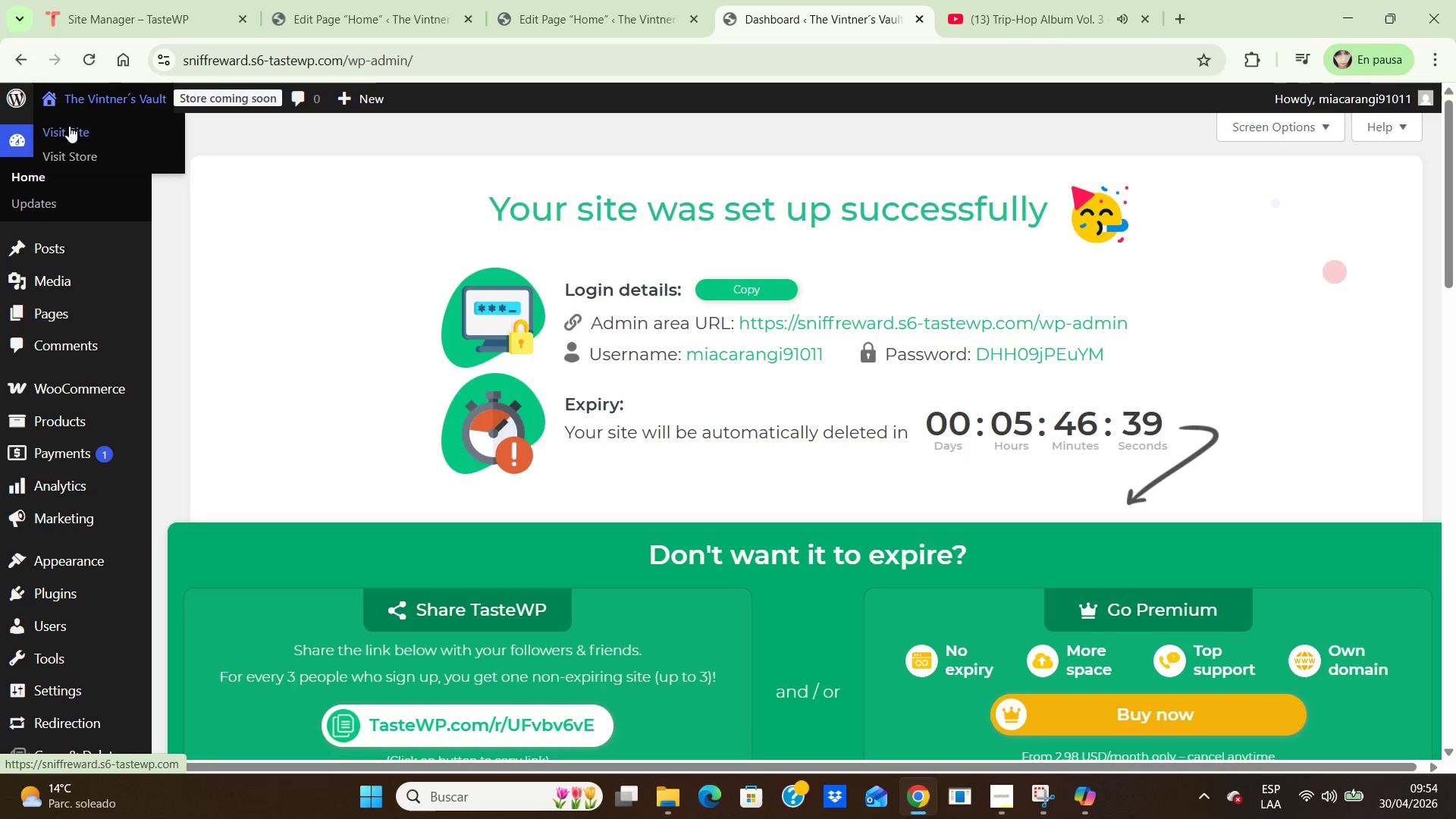 
left_click([69, 126])
 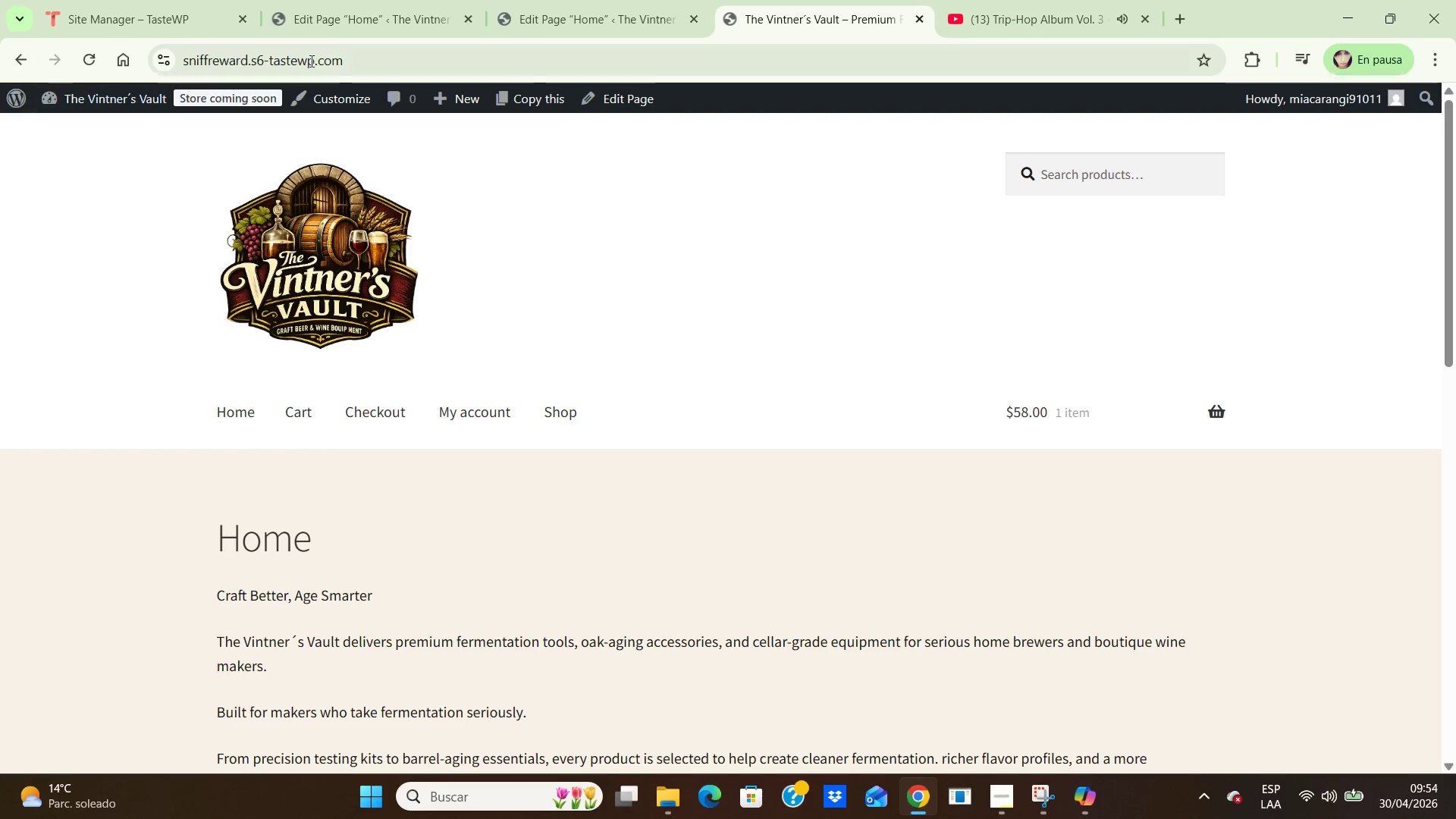 
left_click([419, 55])
 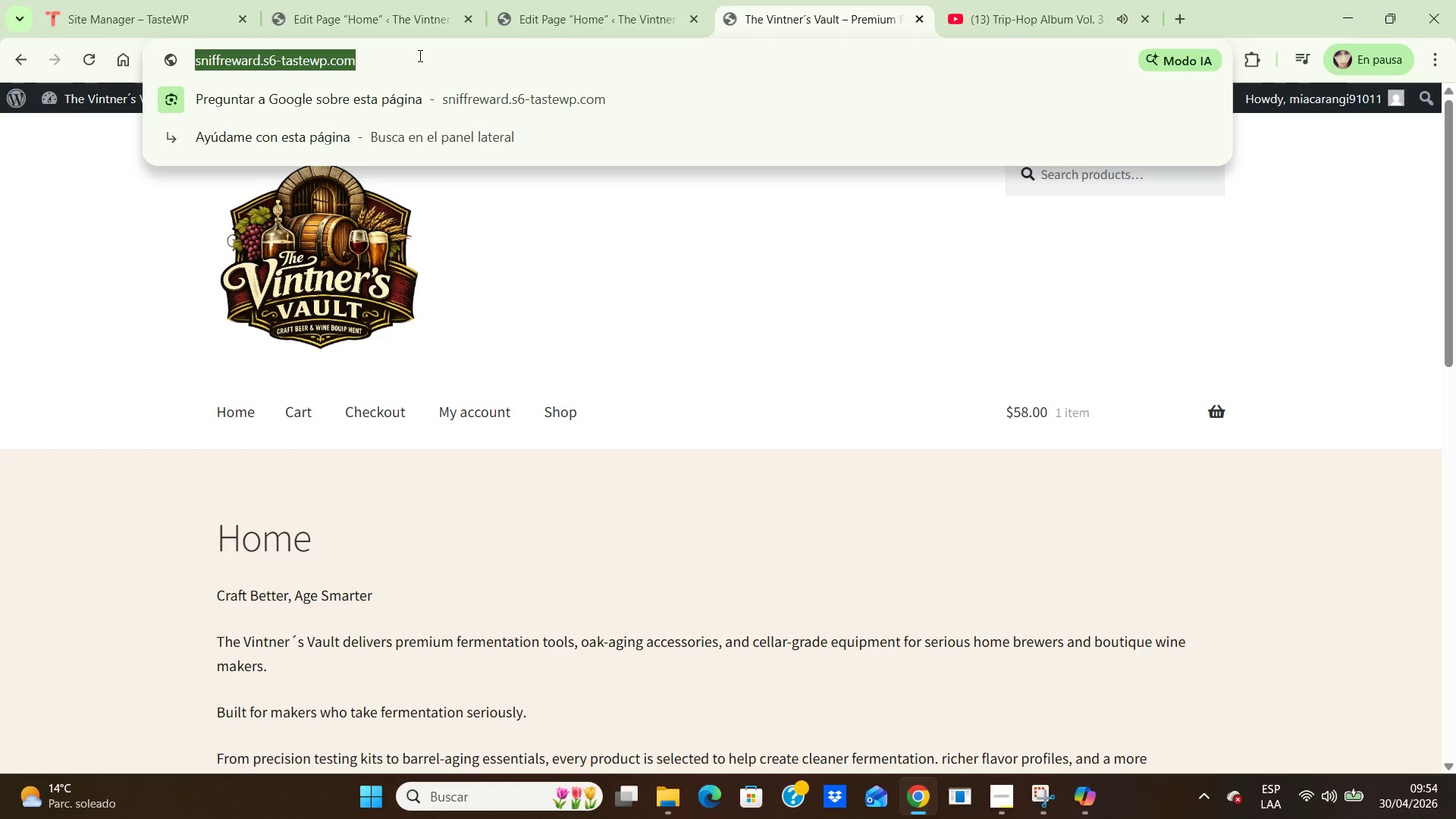 
key(Control+C)
 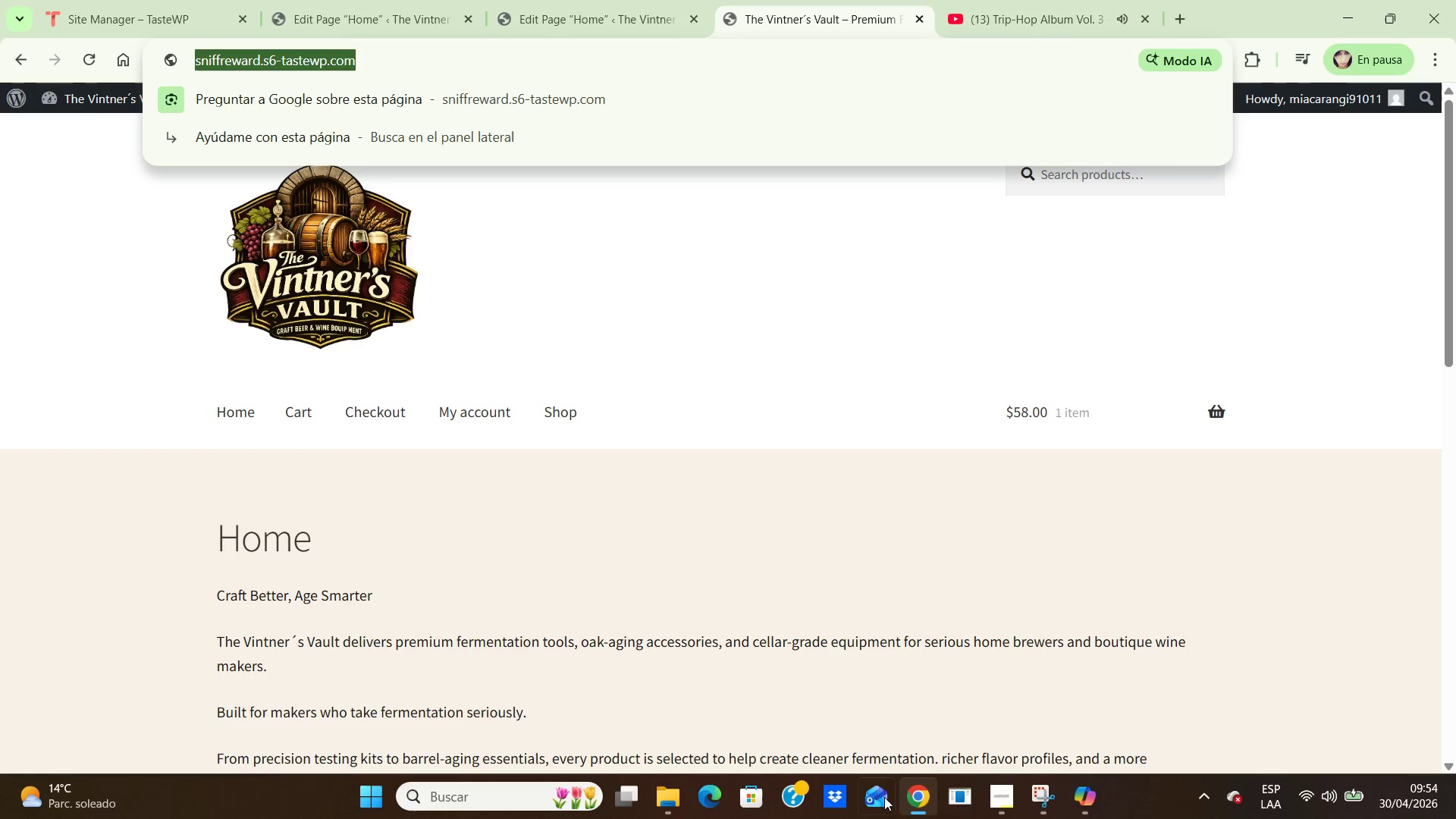 
left_click([866, 343])
 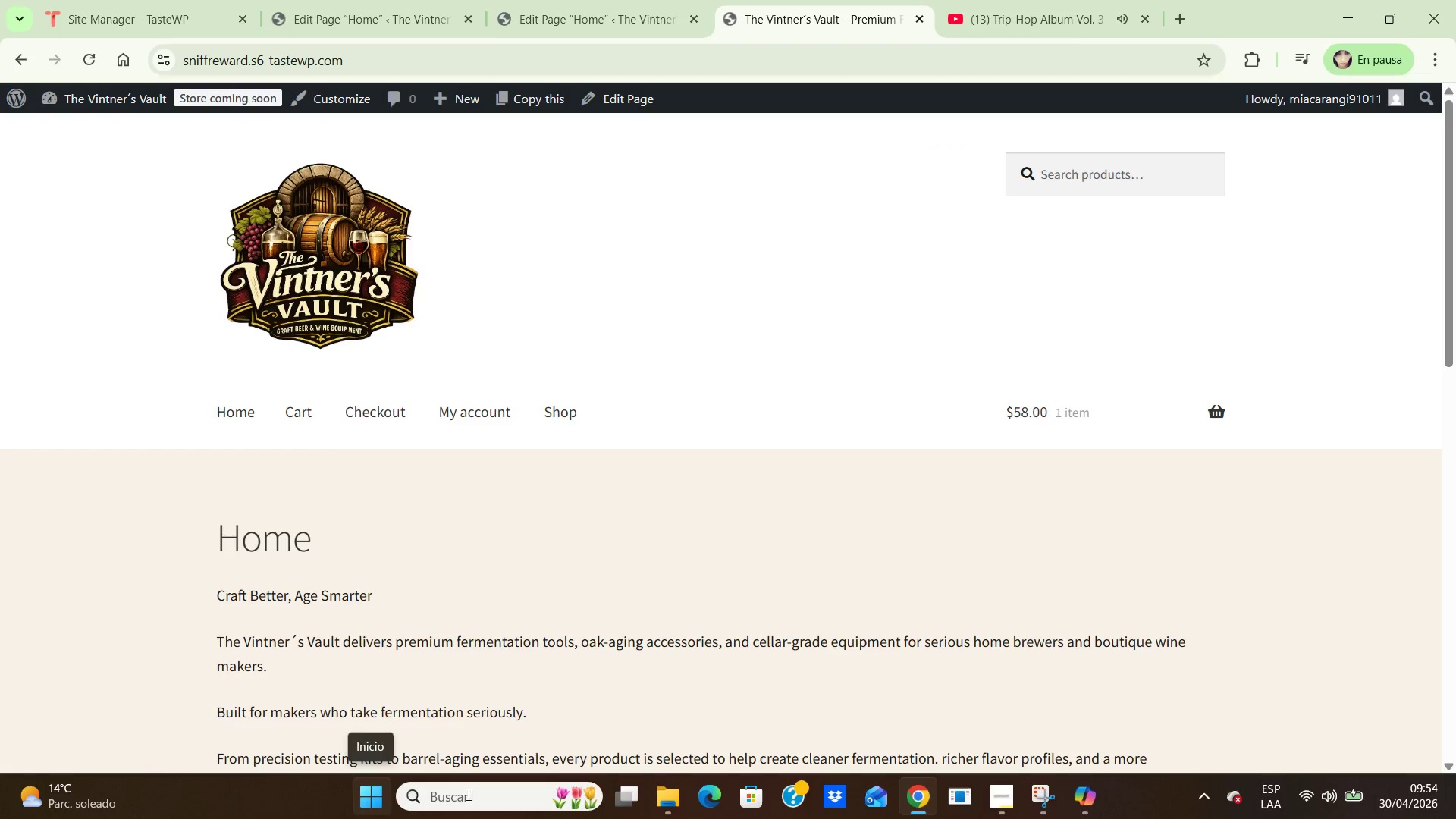 
wait(6.72)
 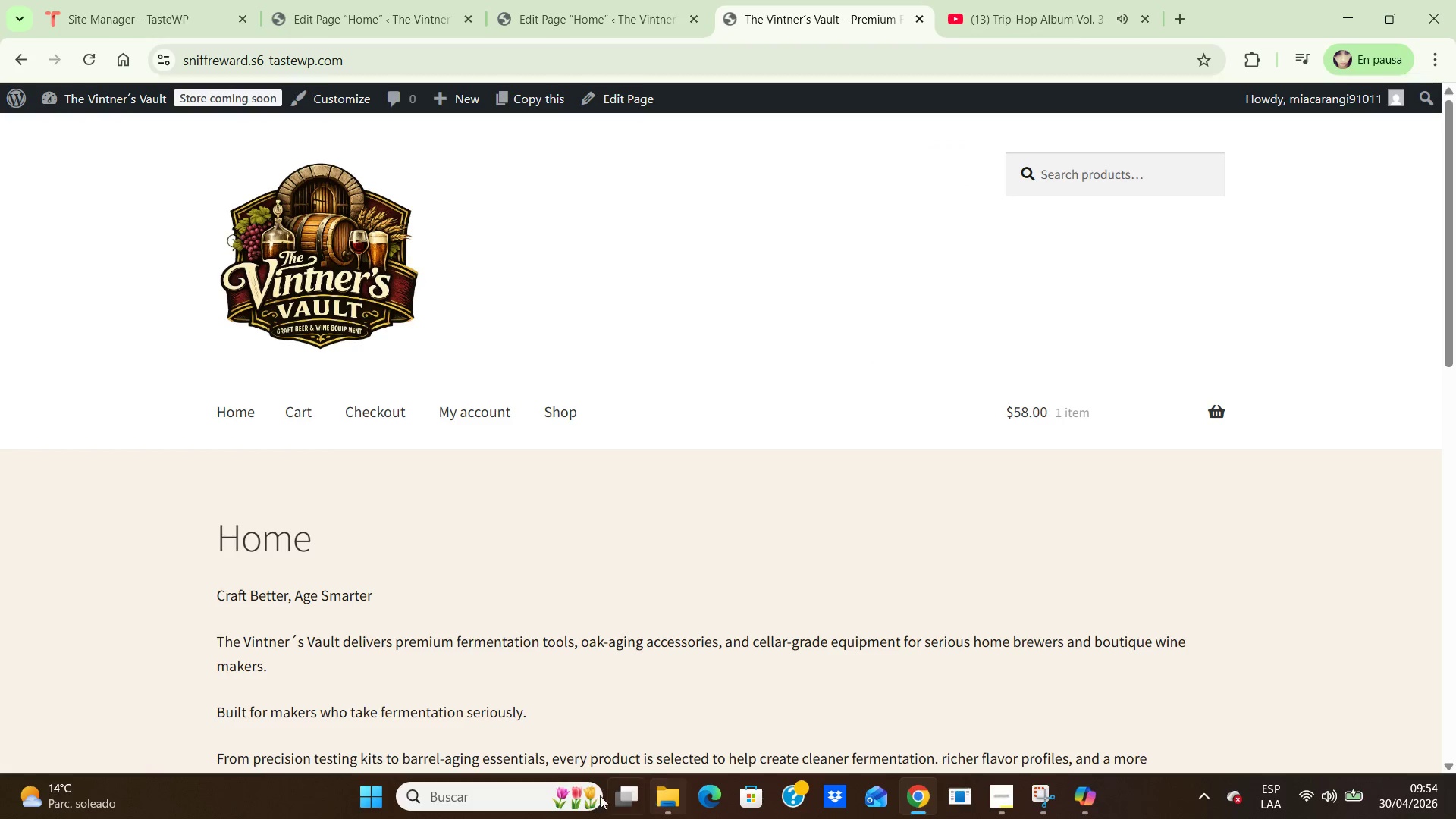 
double_click([1003, 796])